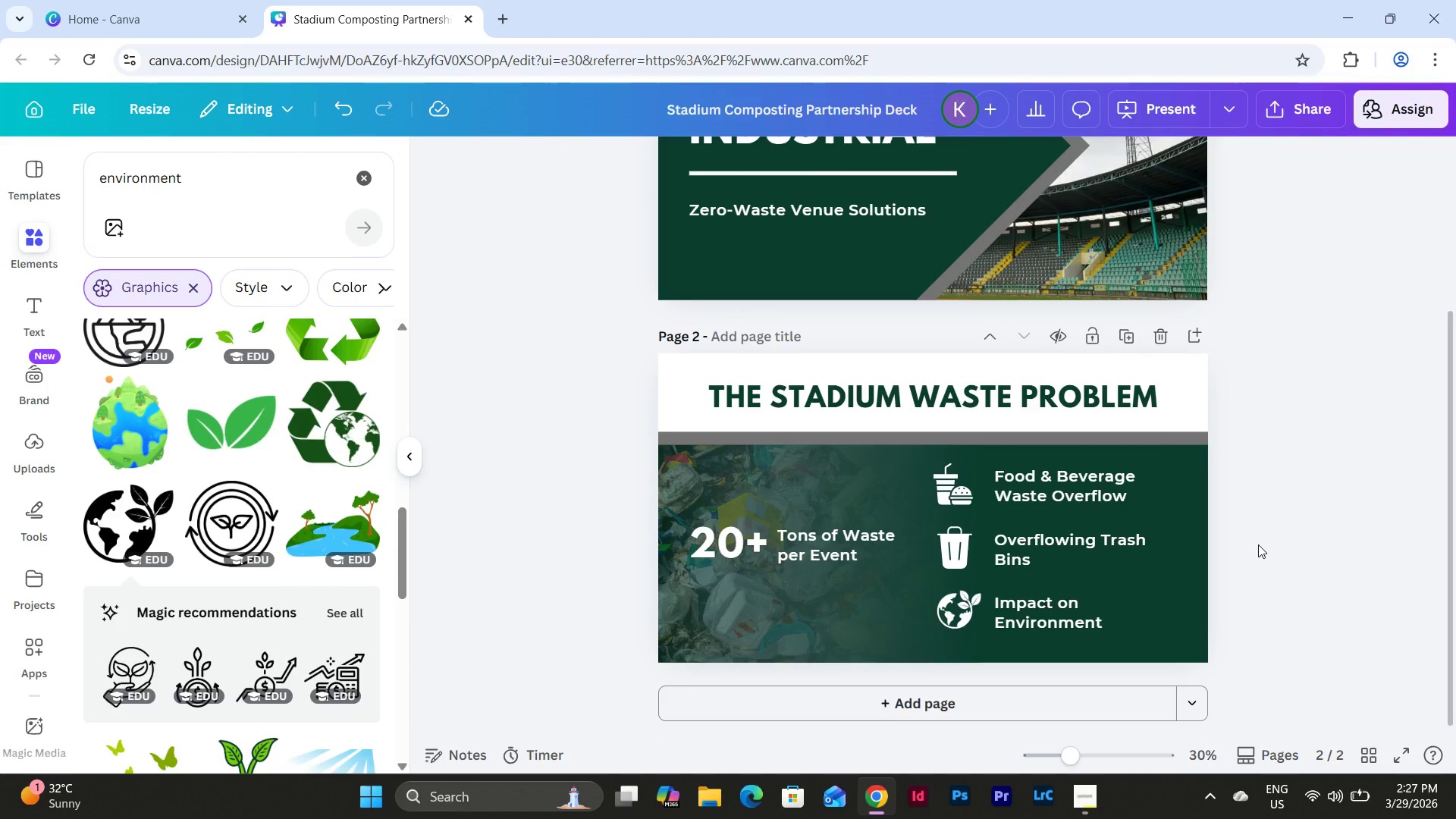 
wait(12.76)
 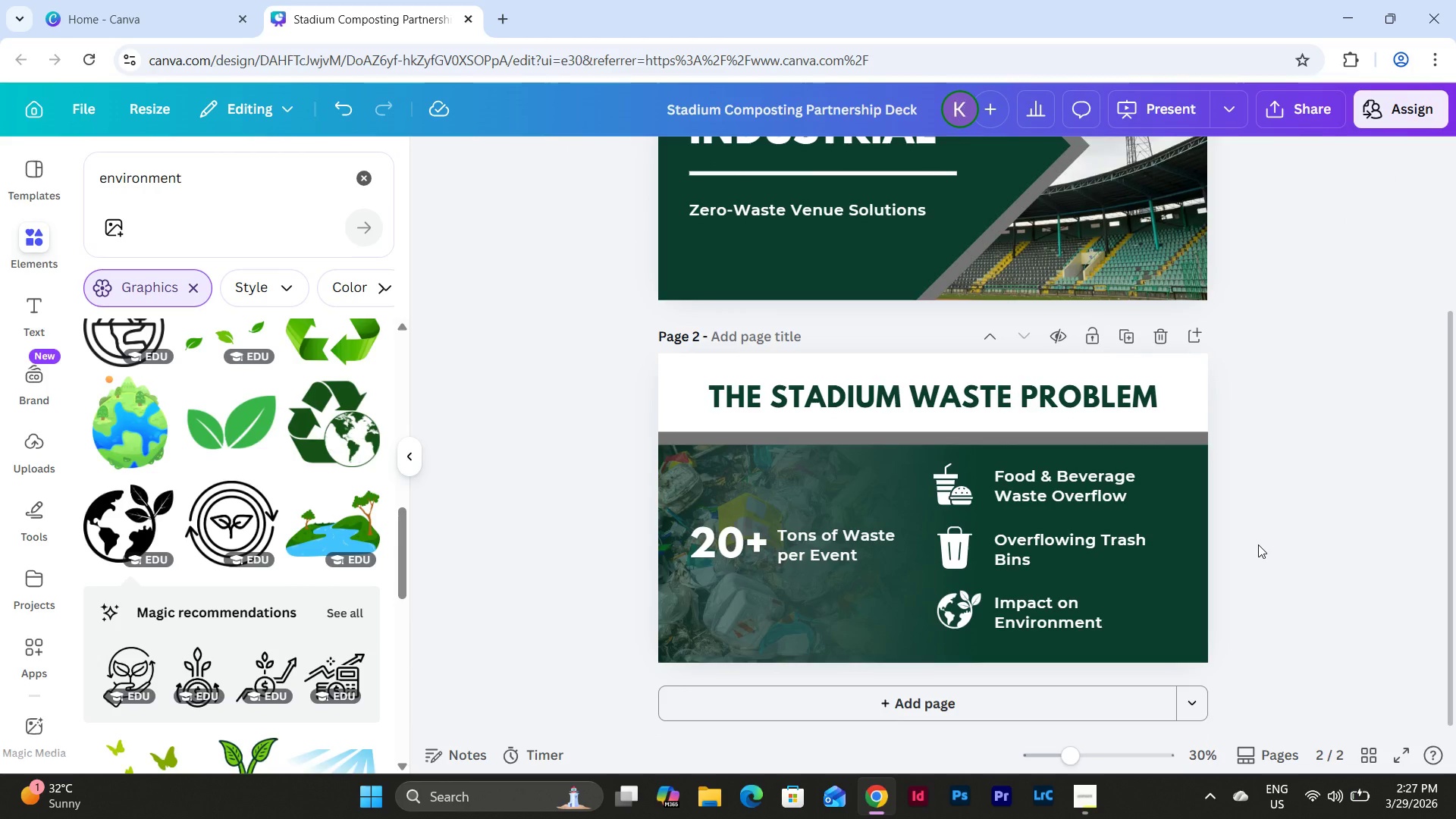 
left_click([1125, 331])
 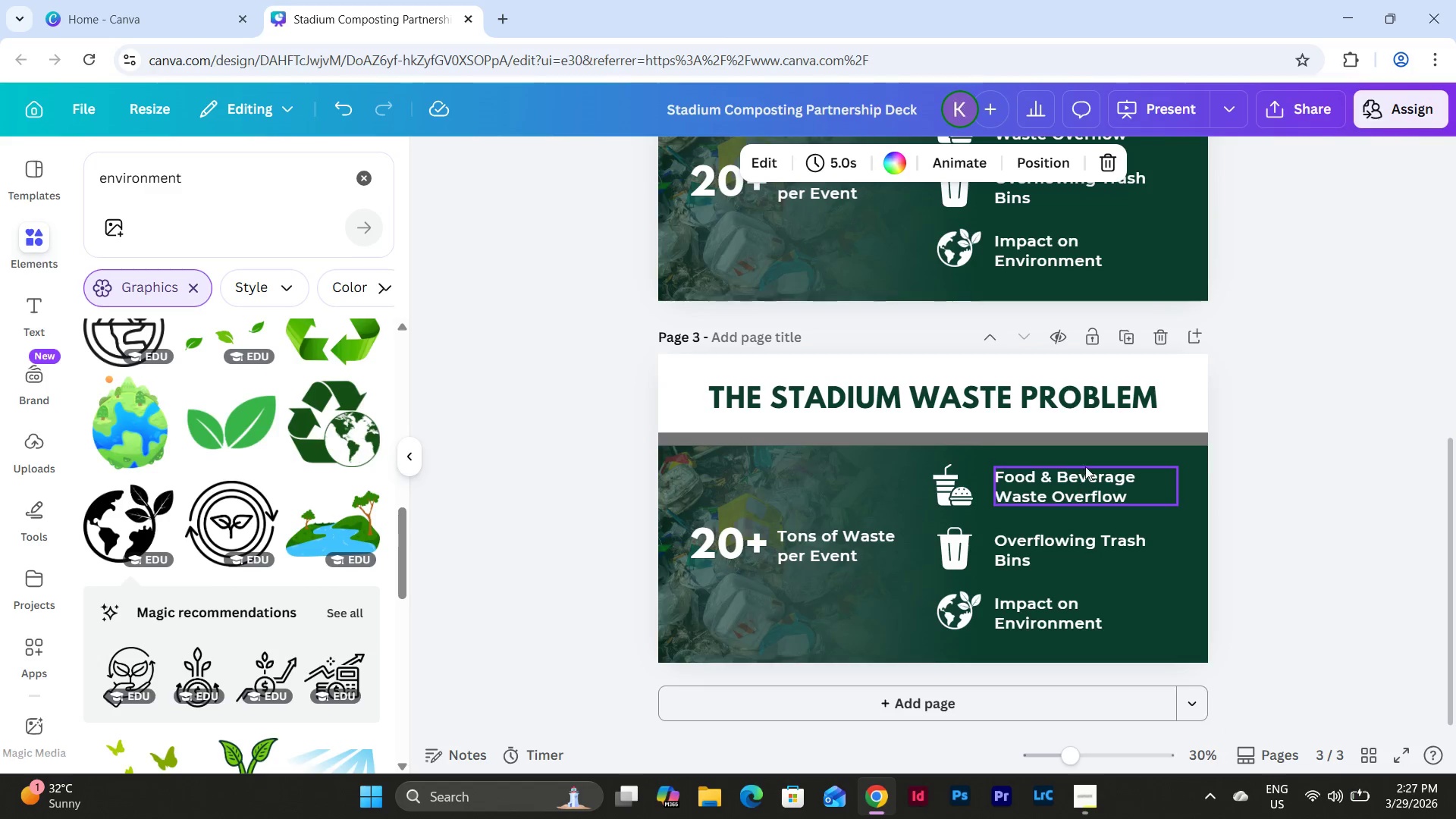 
scroll: coordinate [1112, 439], scroll_direction: down, amount: 1.0
 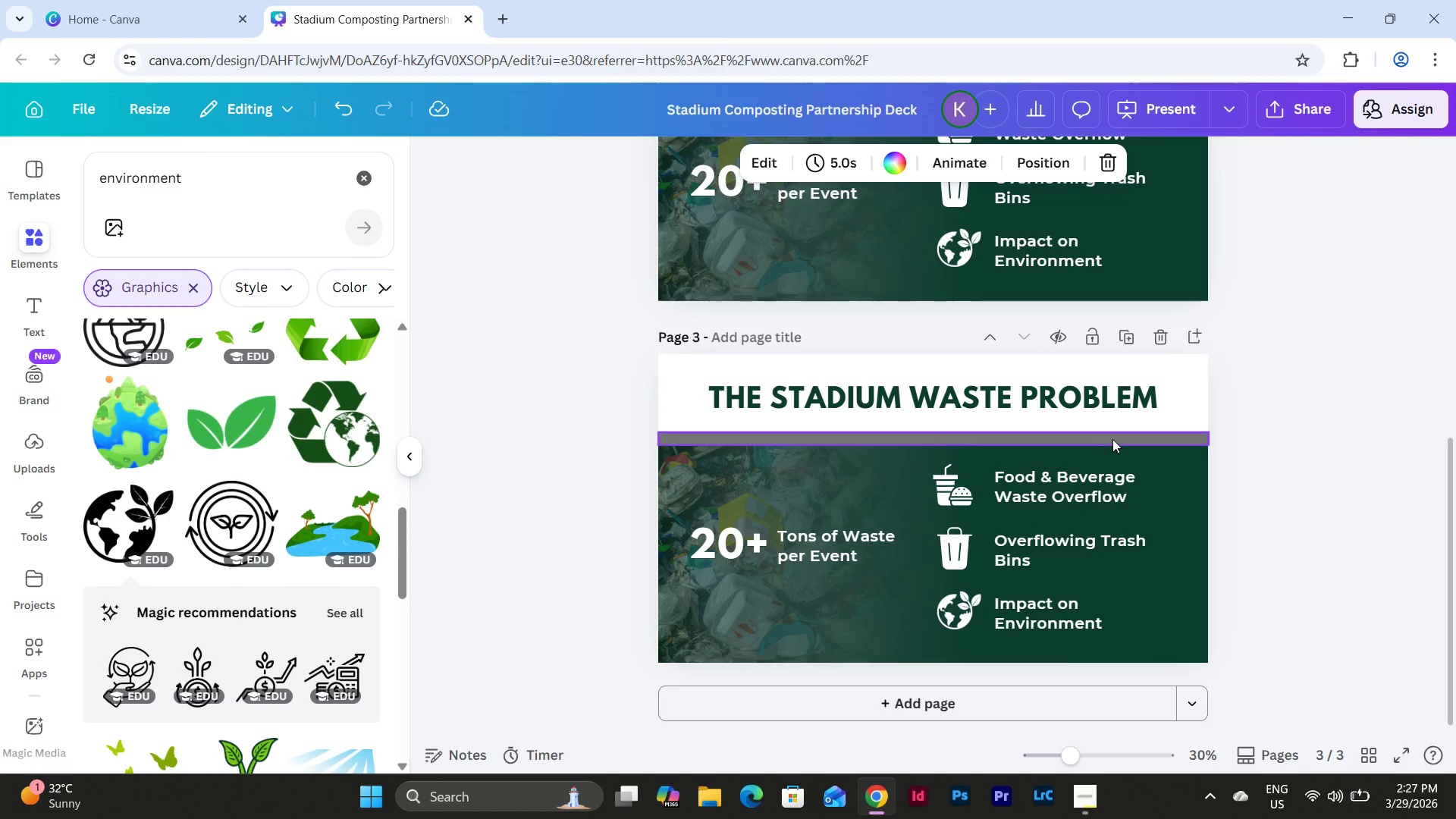 
left_click([1086, 815])